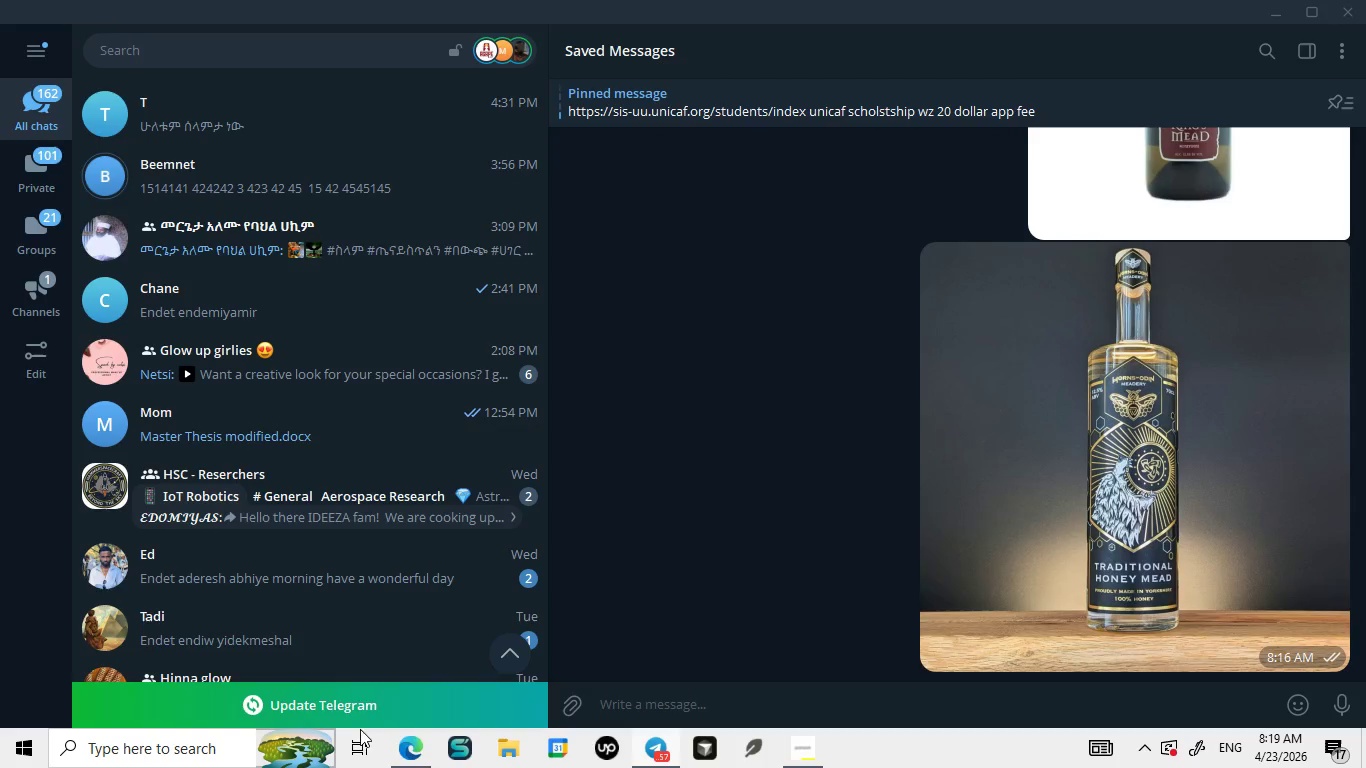 
left_click([420, 740])
 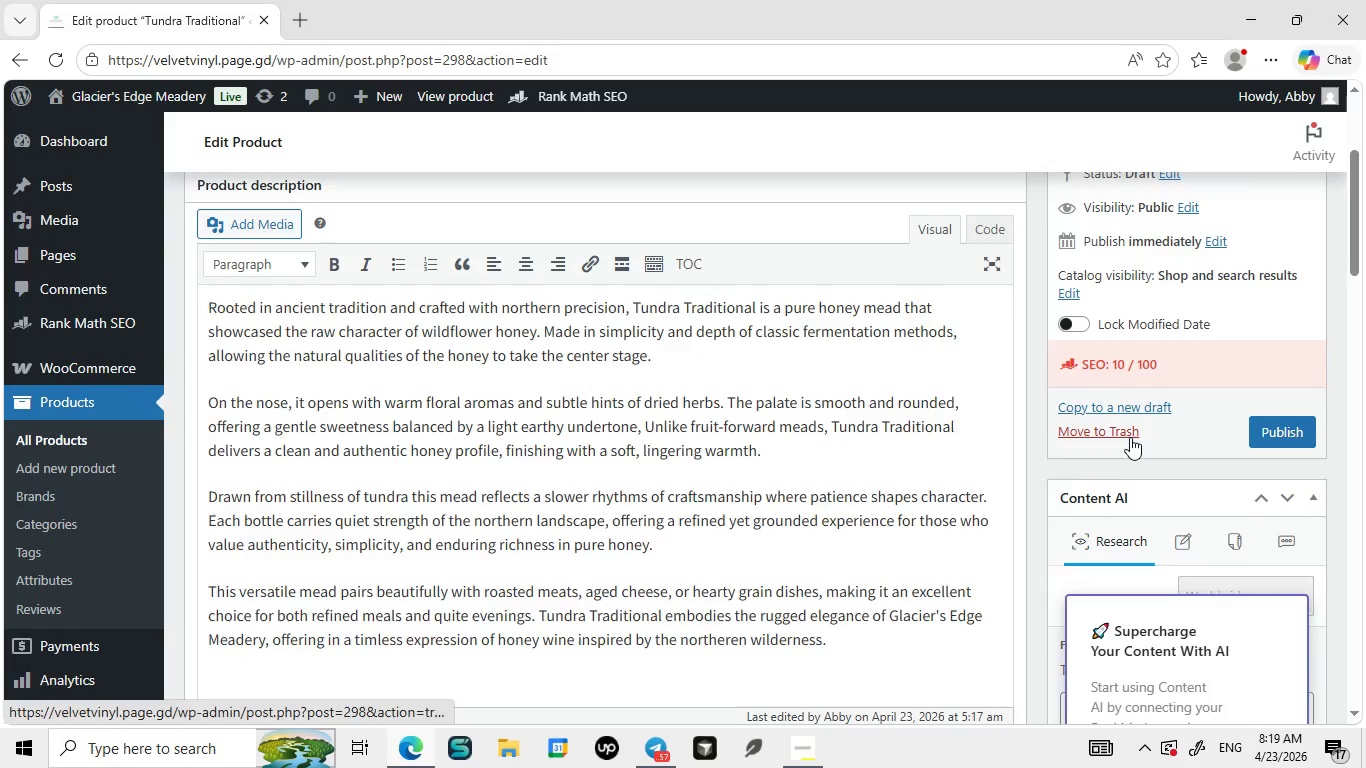 
wait(8.73)
 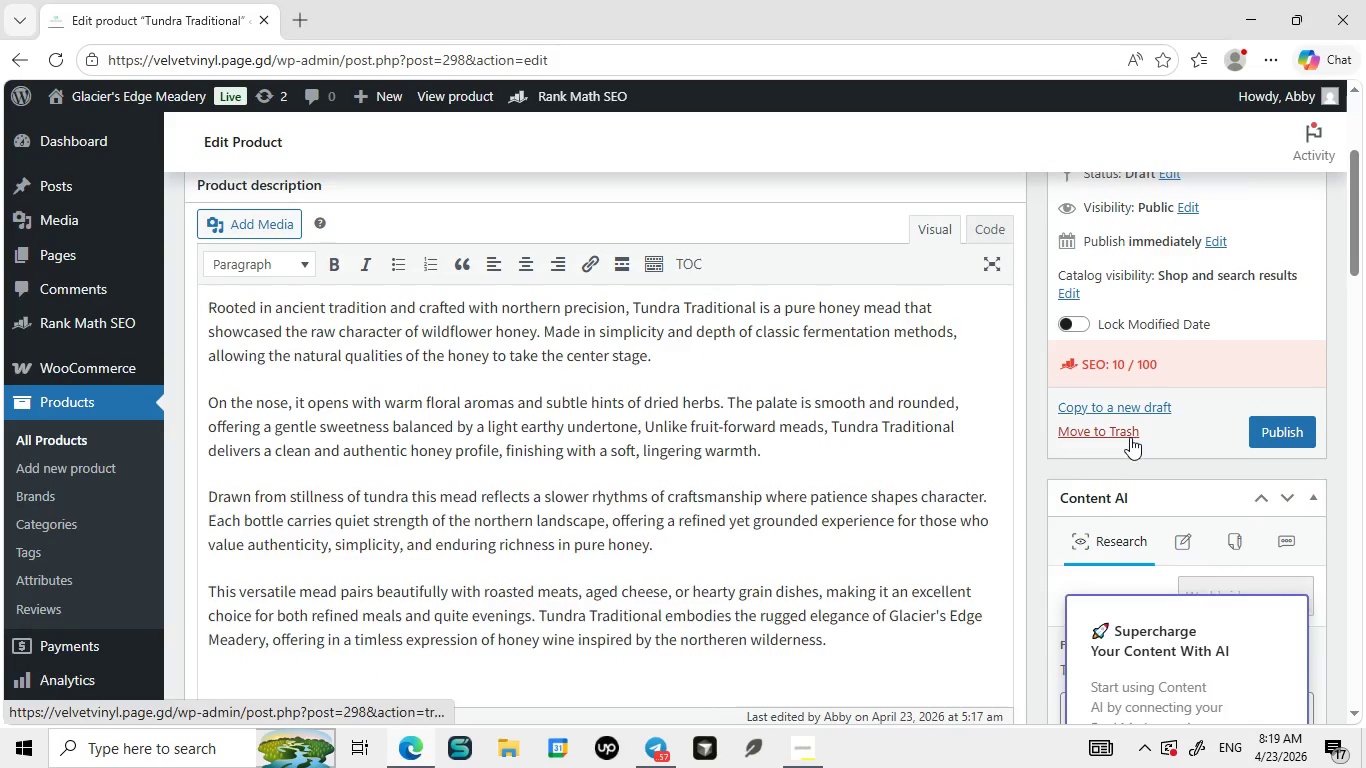 
left_click([1099, 537])
 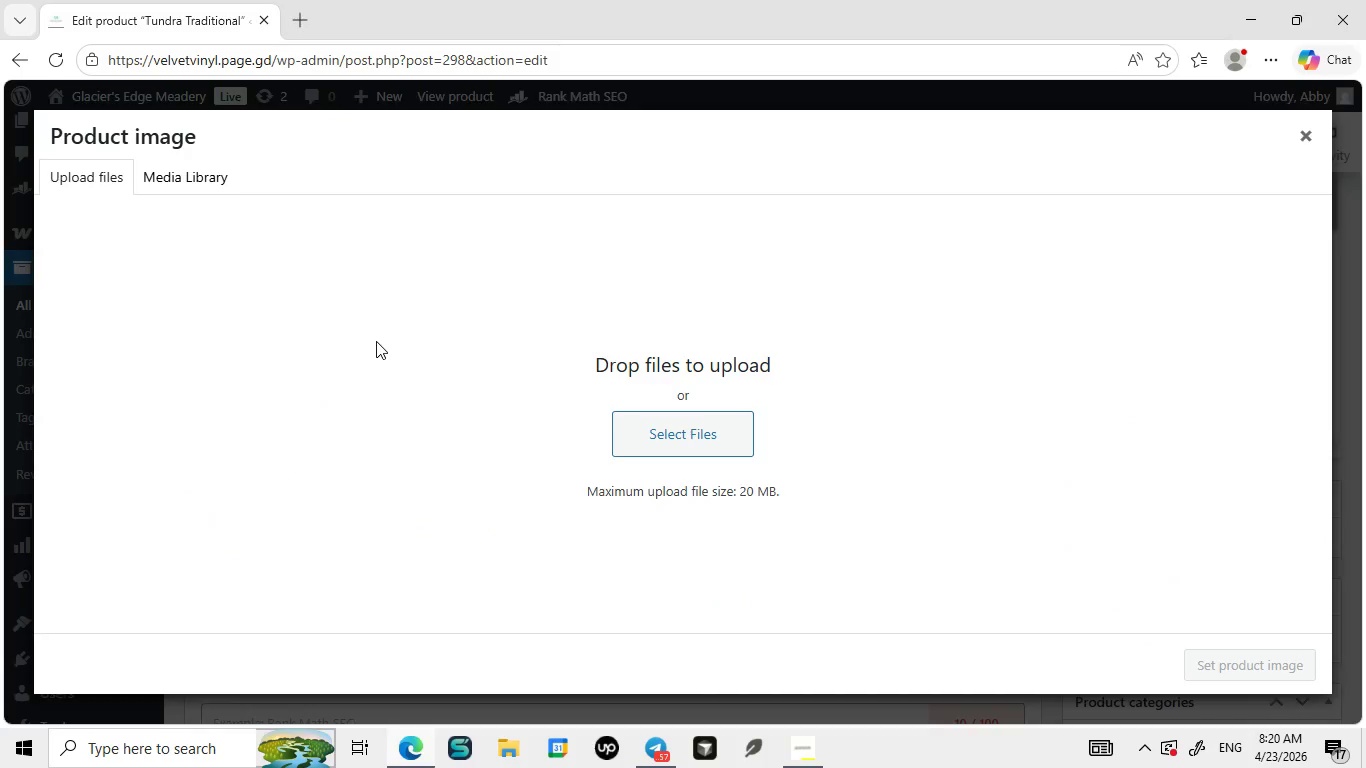 
left_click([633, 428])
 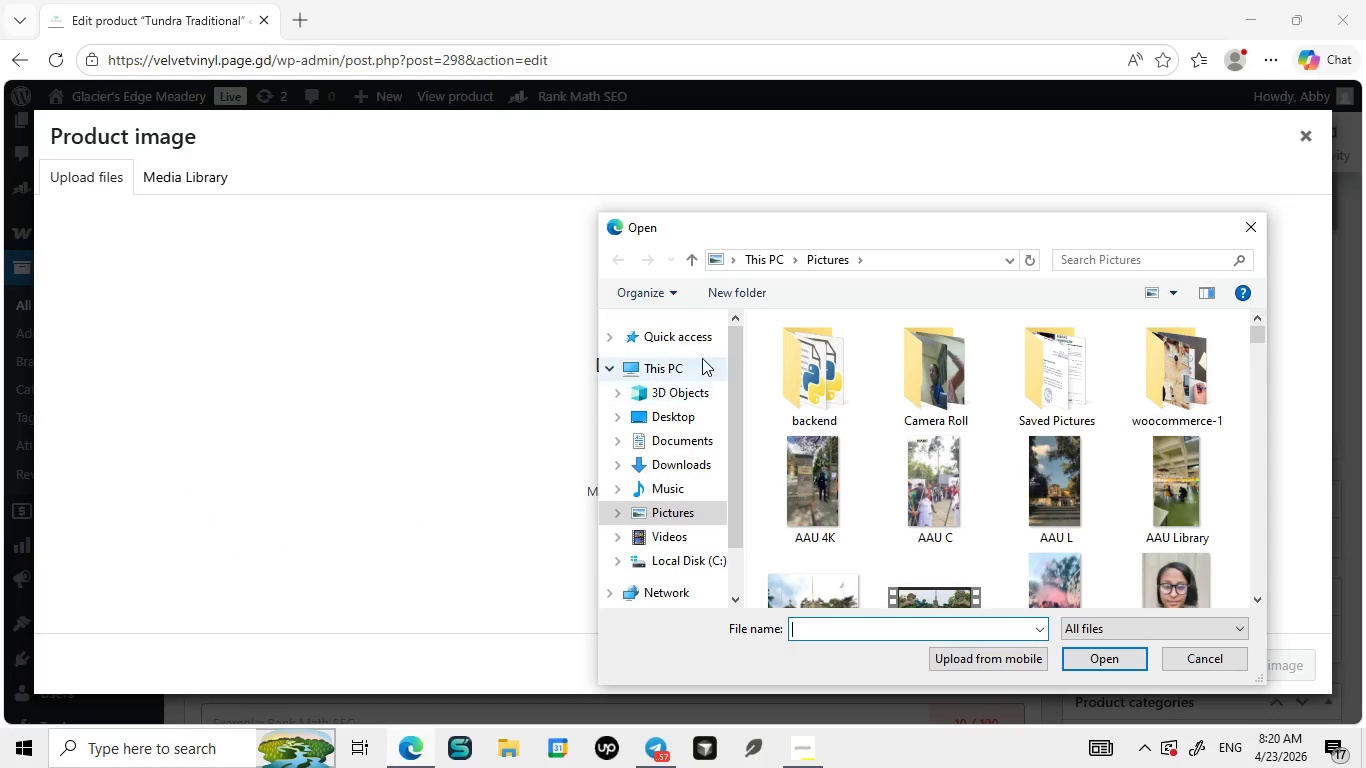 
double_click([696, 348])
 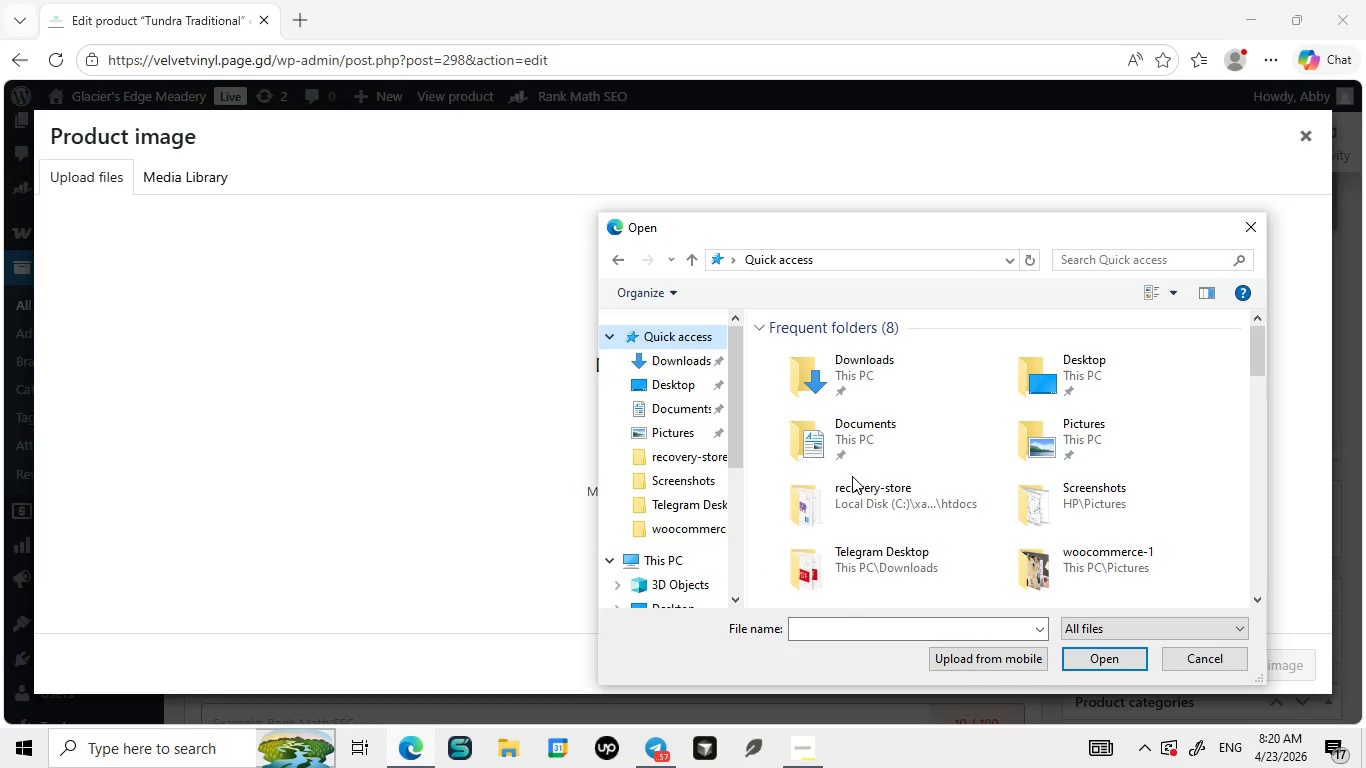 
scroll: coordinate [852, 476], scroll_direction: down, amount: 2.0
 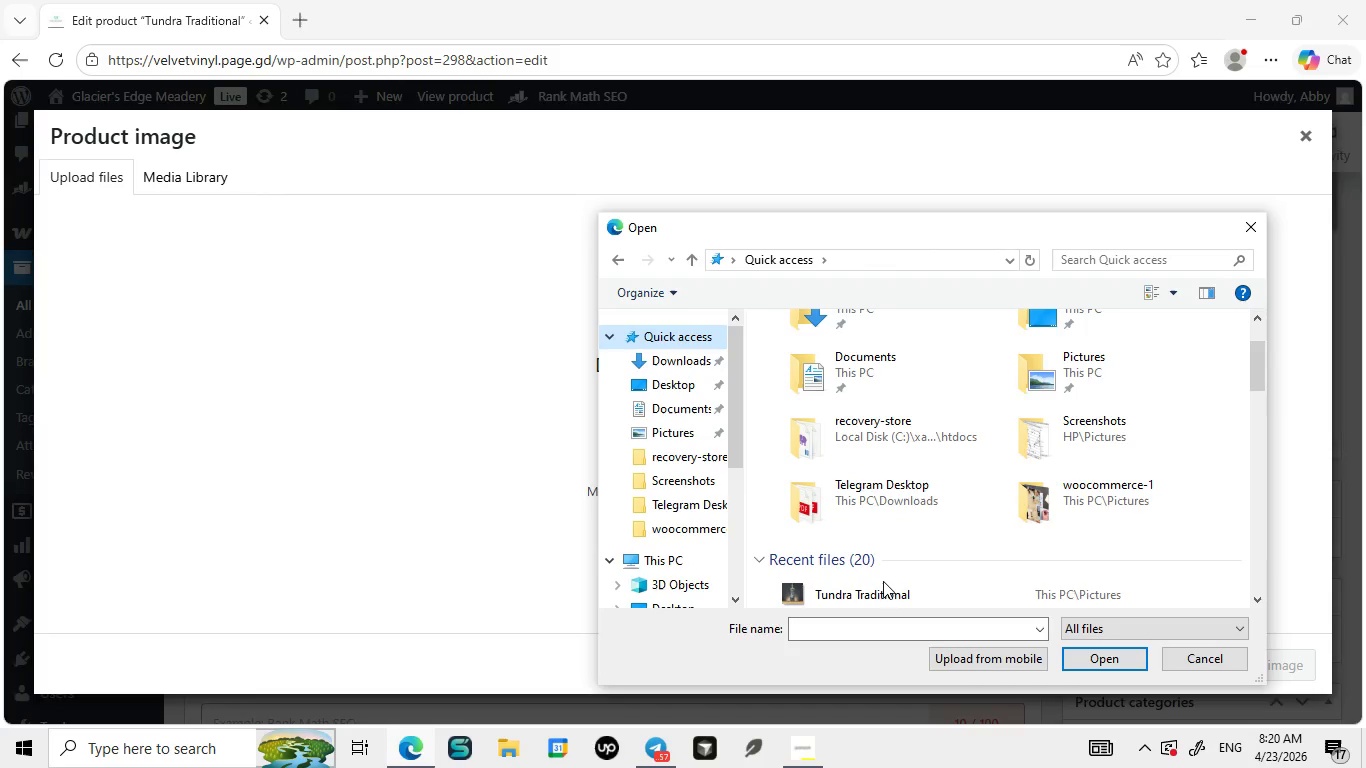 
left_click([880, 582])
 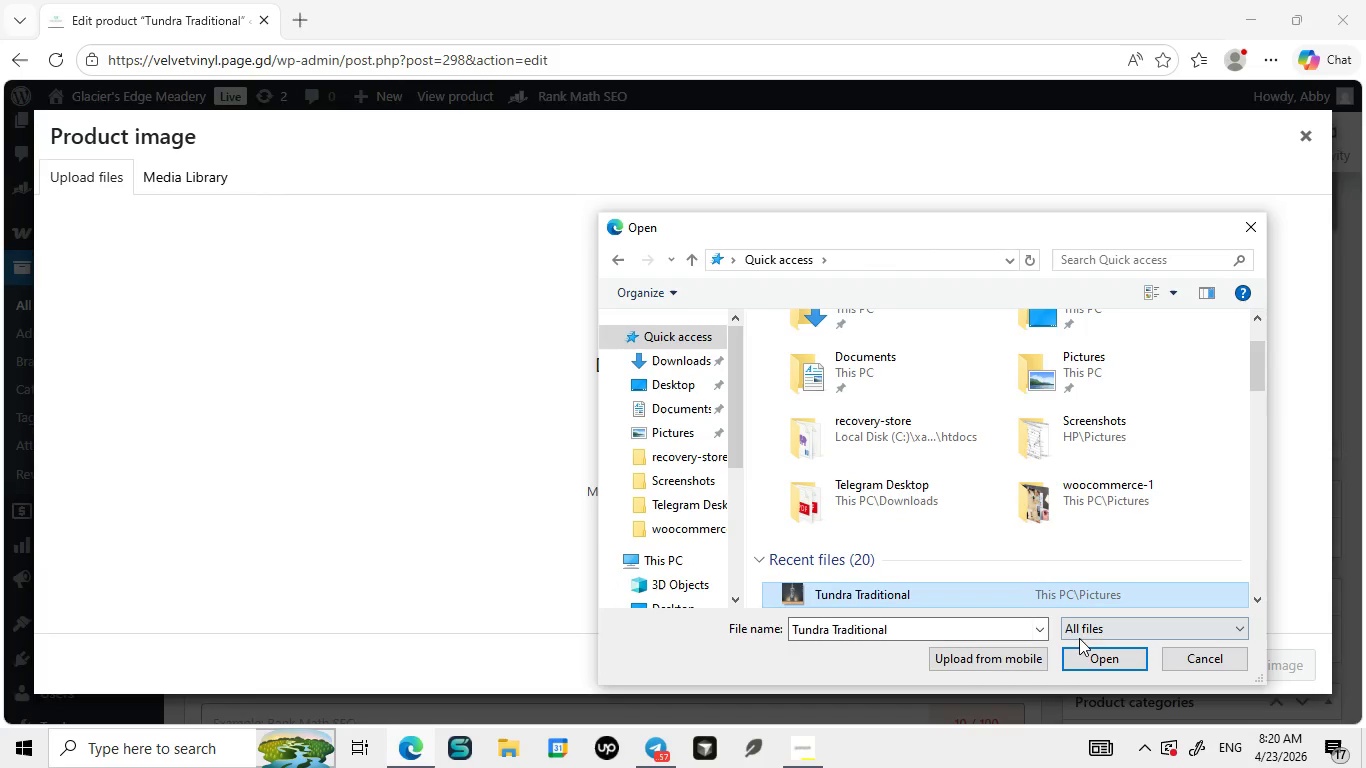 
left_click([1101, 654])
 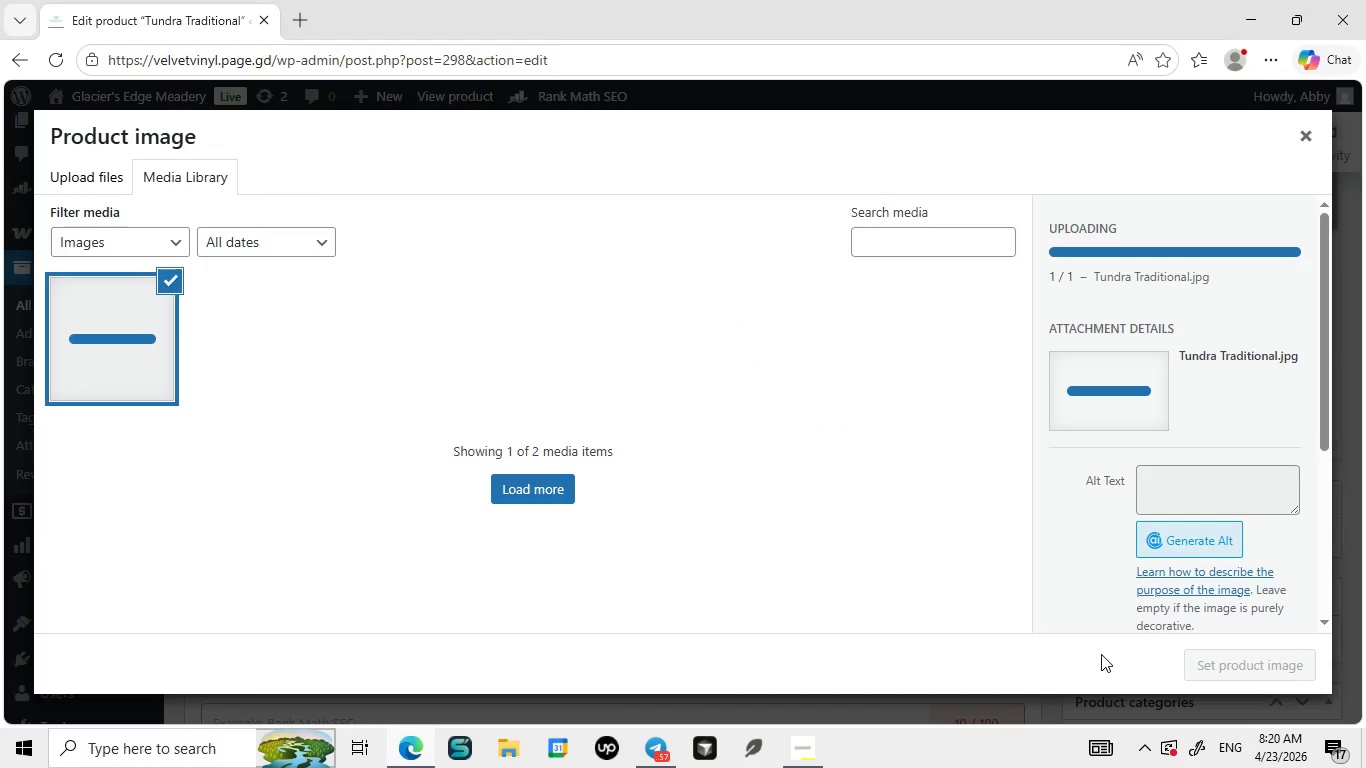 
wait(8.81)
 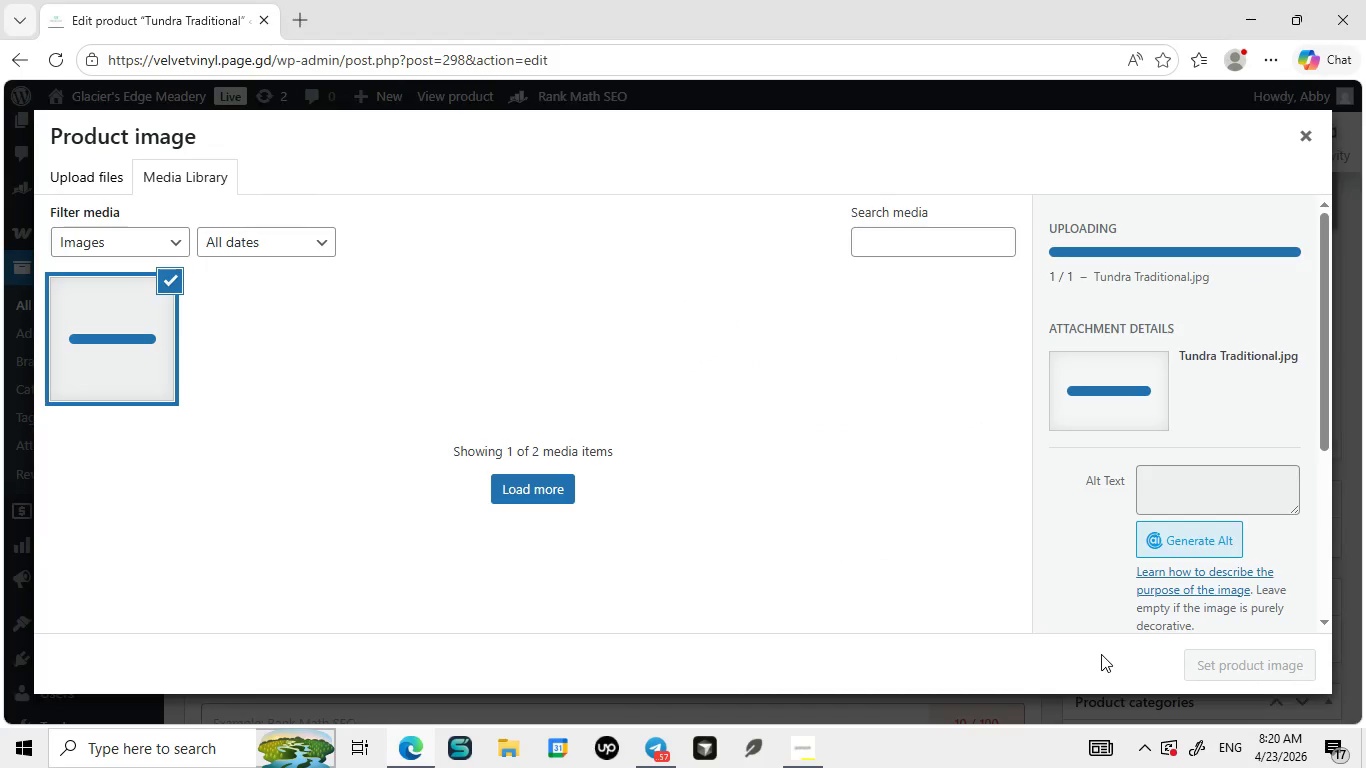 
left_click([1193, 427])
 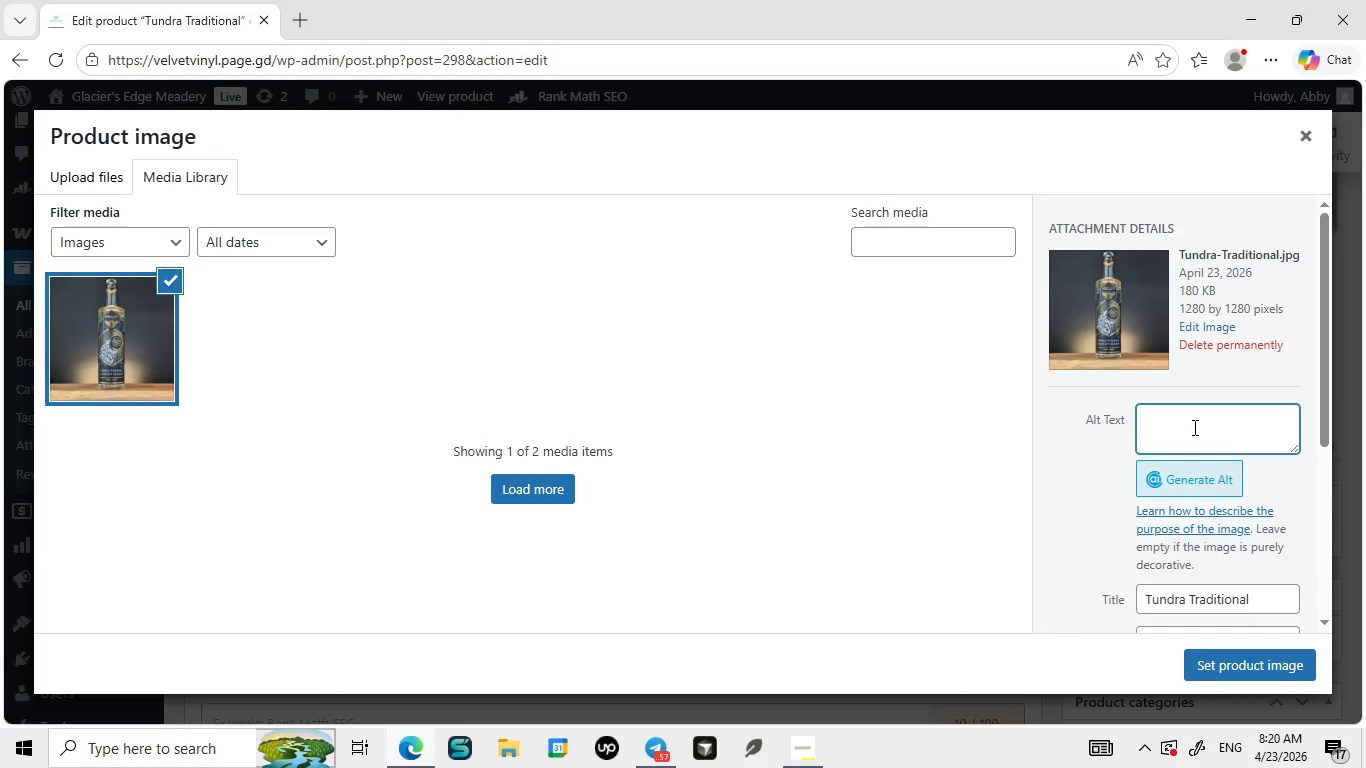 
type(tr)
key(Backspace)
type(raditional honey mead tu= )
key(Backspace)
type(l tundra honey mead glai)
key(Backspace)
type(cieer edge meadery pure wildflower honey wine)
 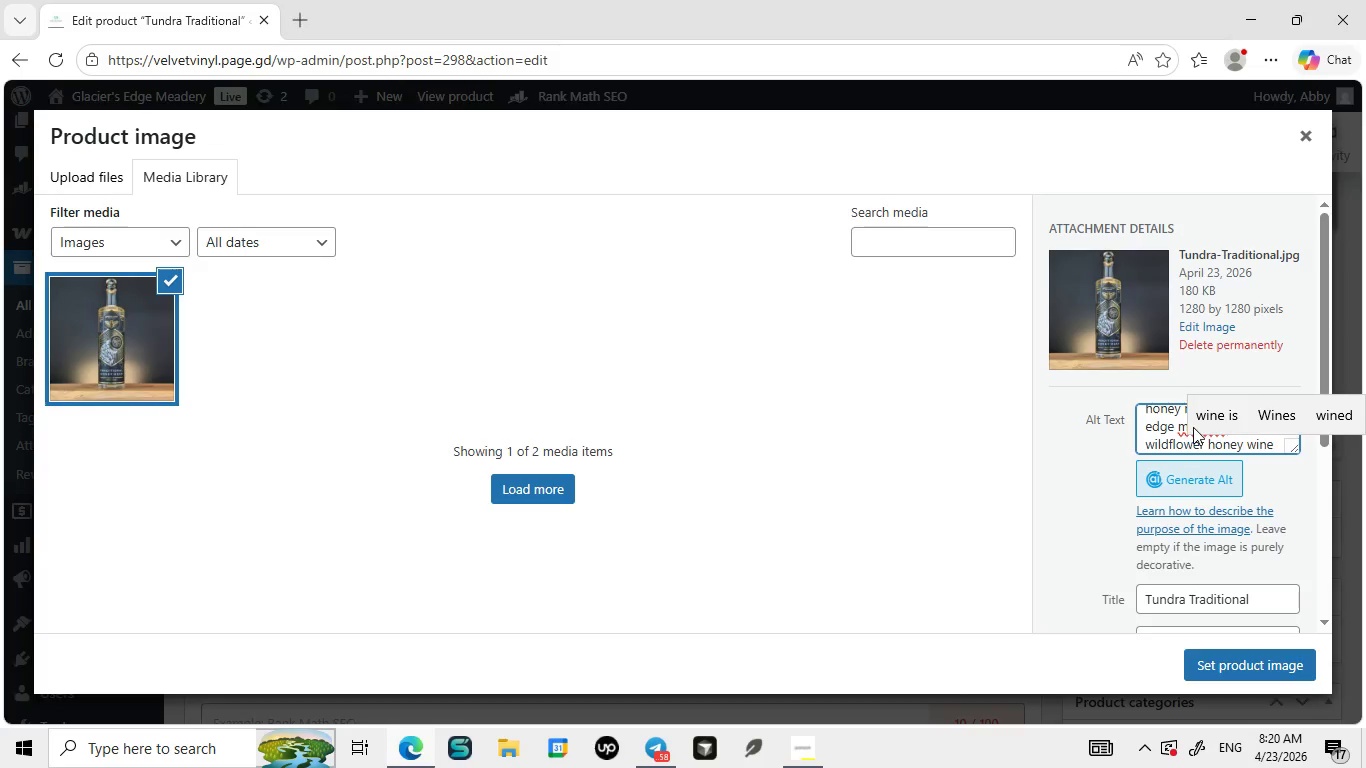 
left_click([1165, 427])
 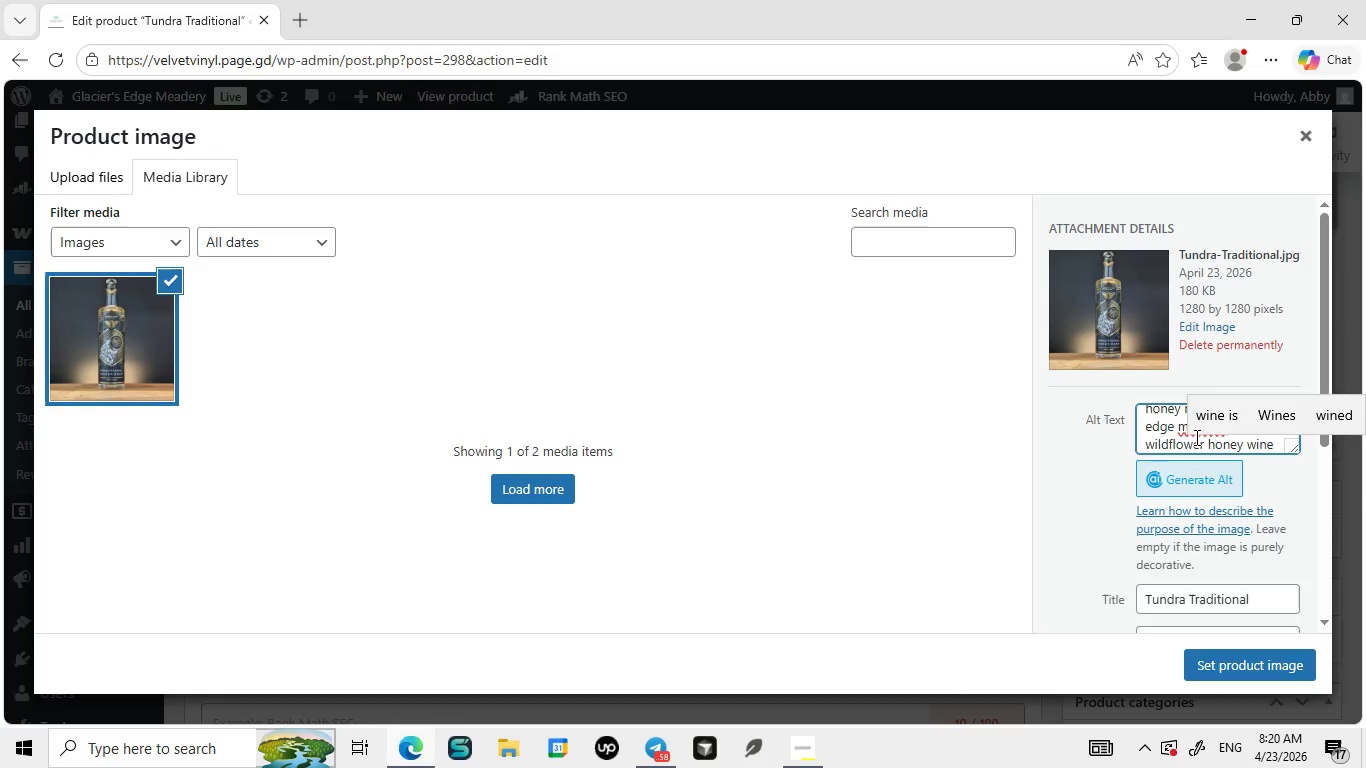 
left_click([1147, 441])
 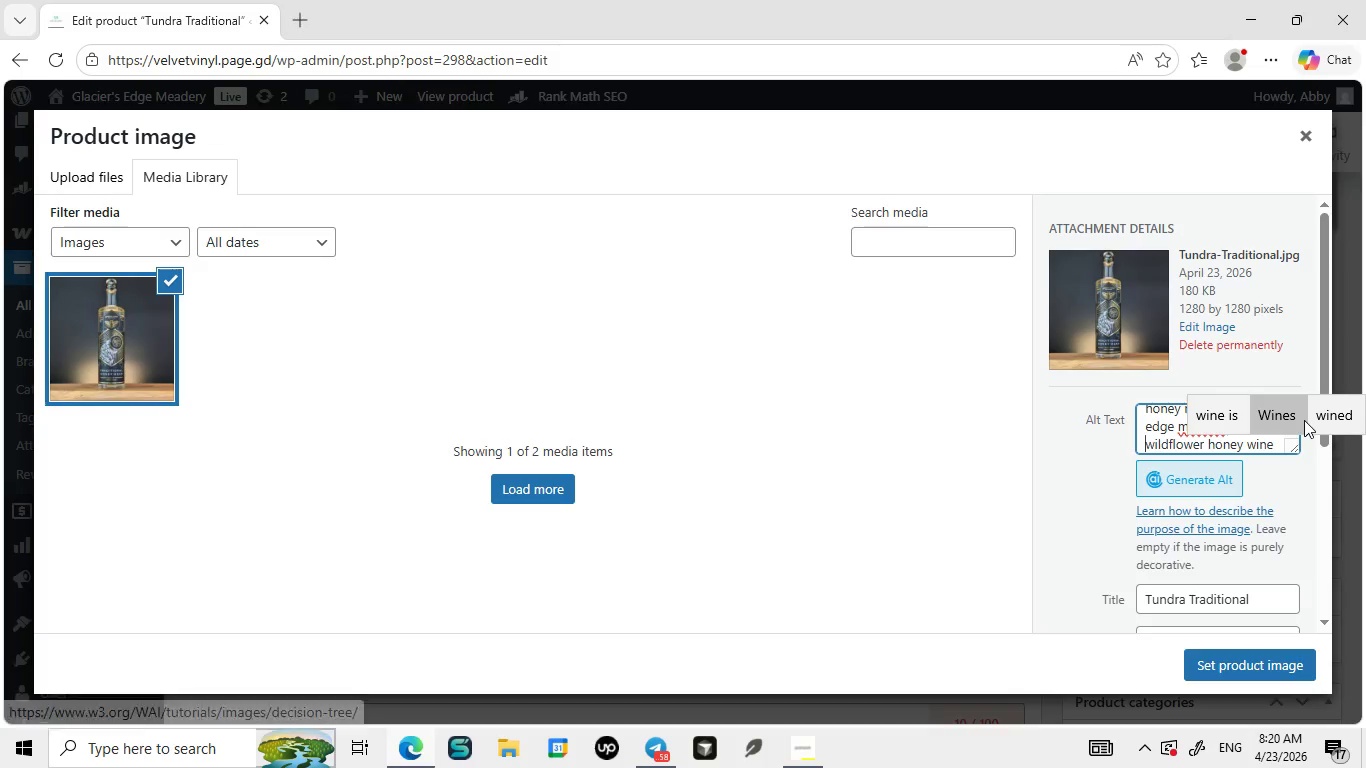 
left_click([1299, 473])
 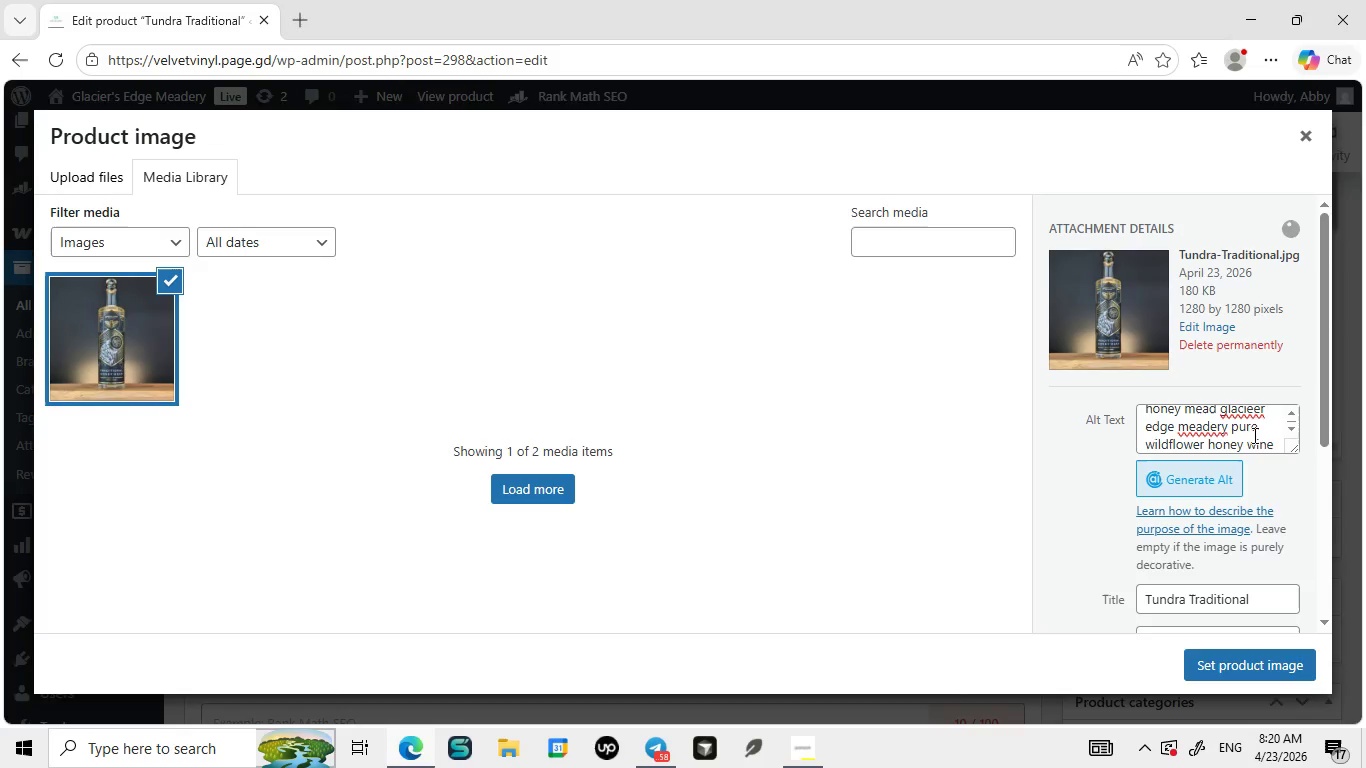 
left_click([1247, 405])
 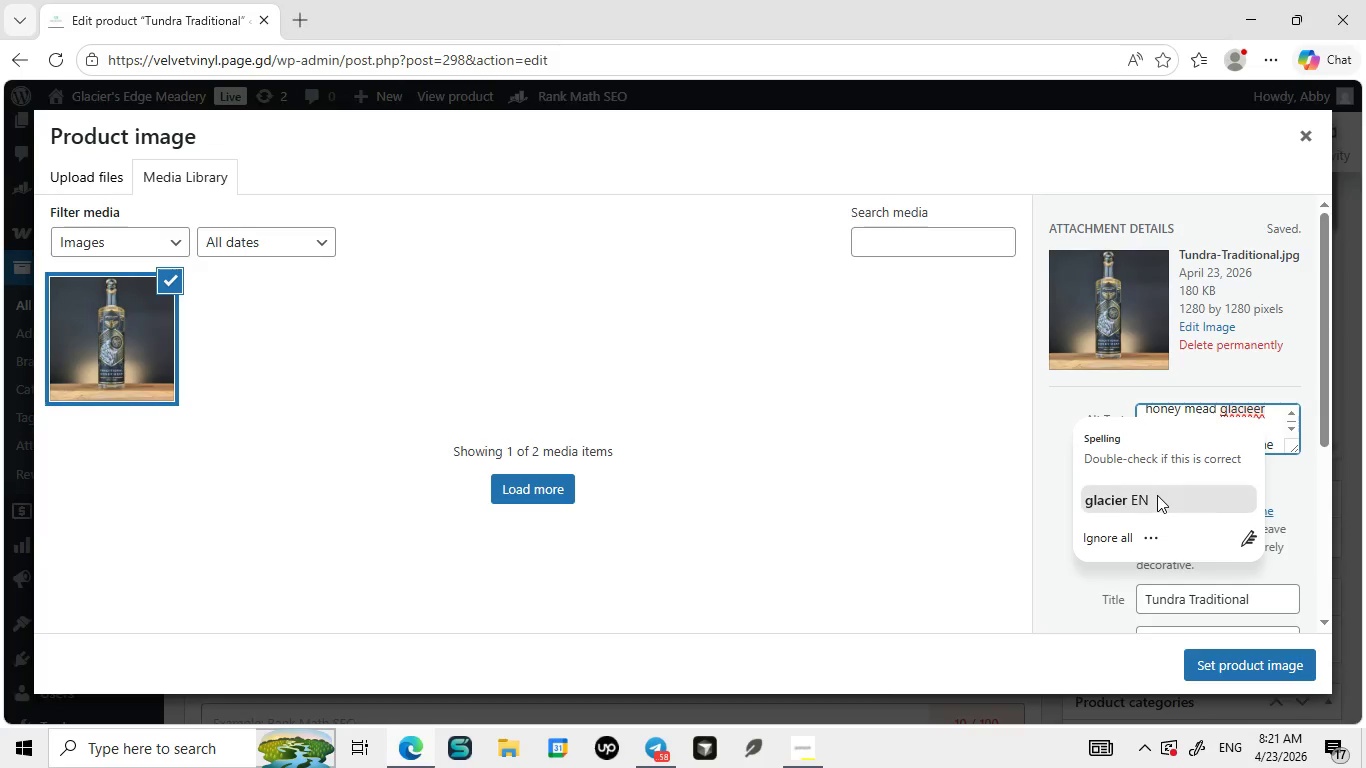 
left_click([1157, 495])
 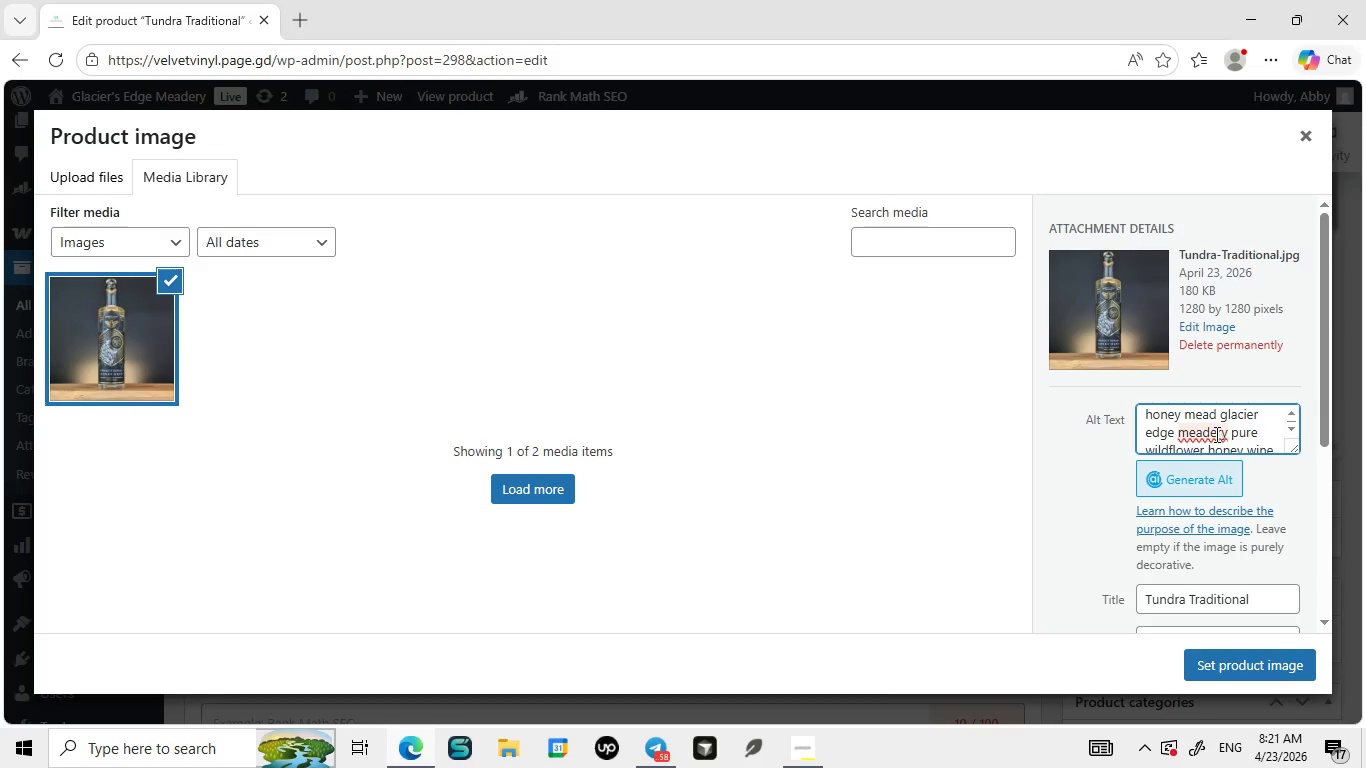 
left_click([1214, 434])
 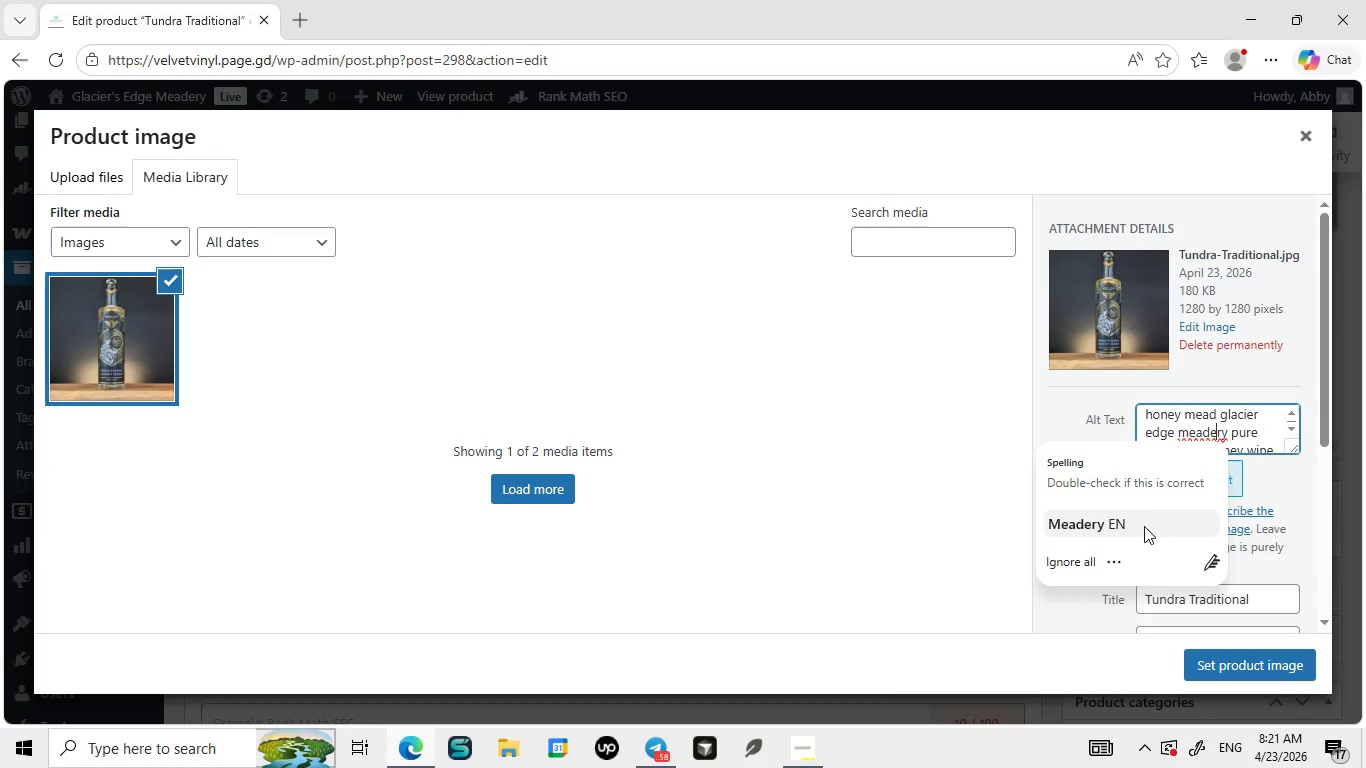 
left_click([1099, 523])
 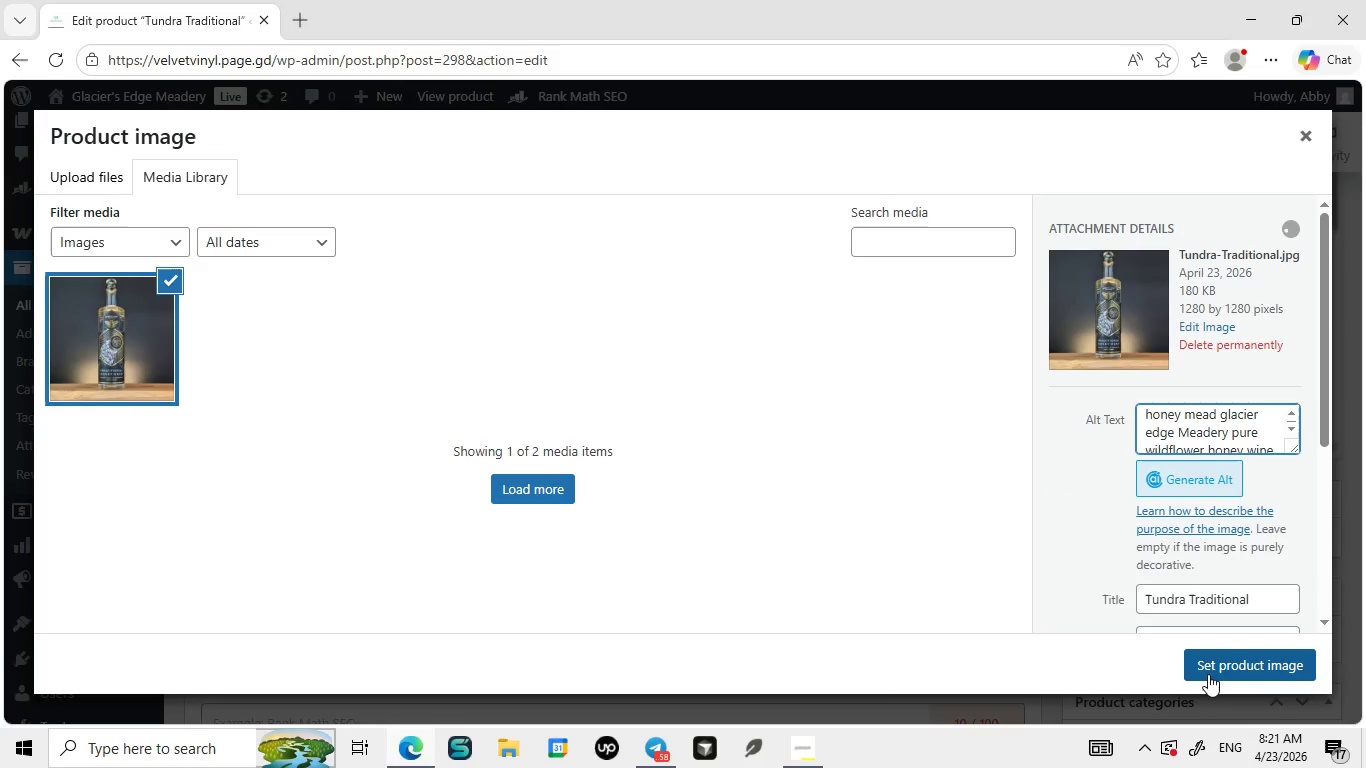 
left_click([1208, 668])
 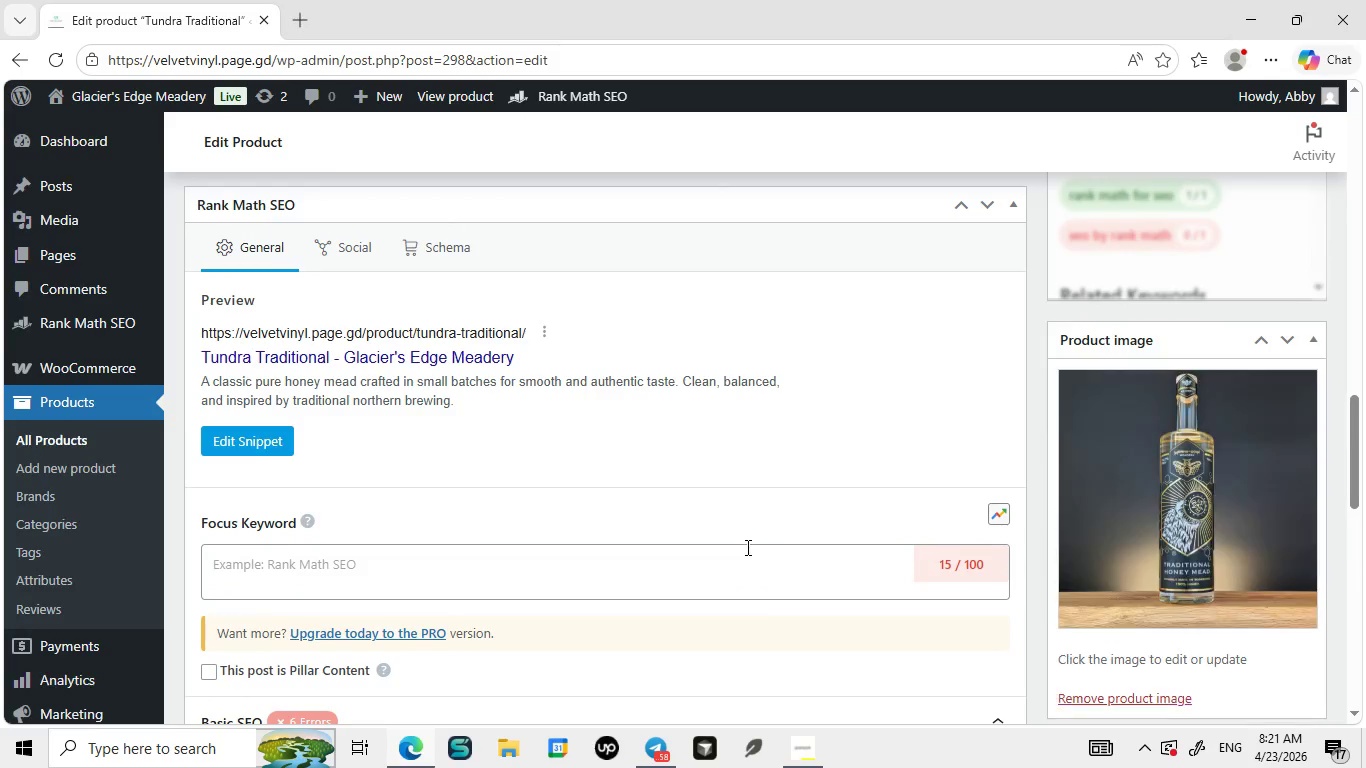 
left_click([627, 552])
 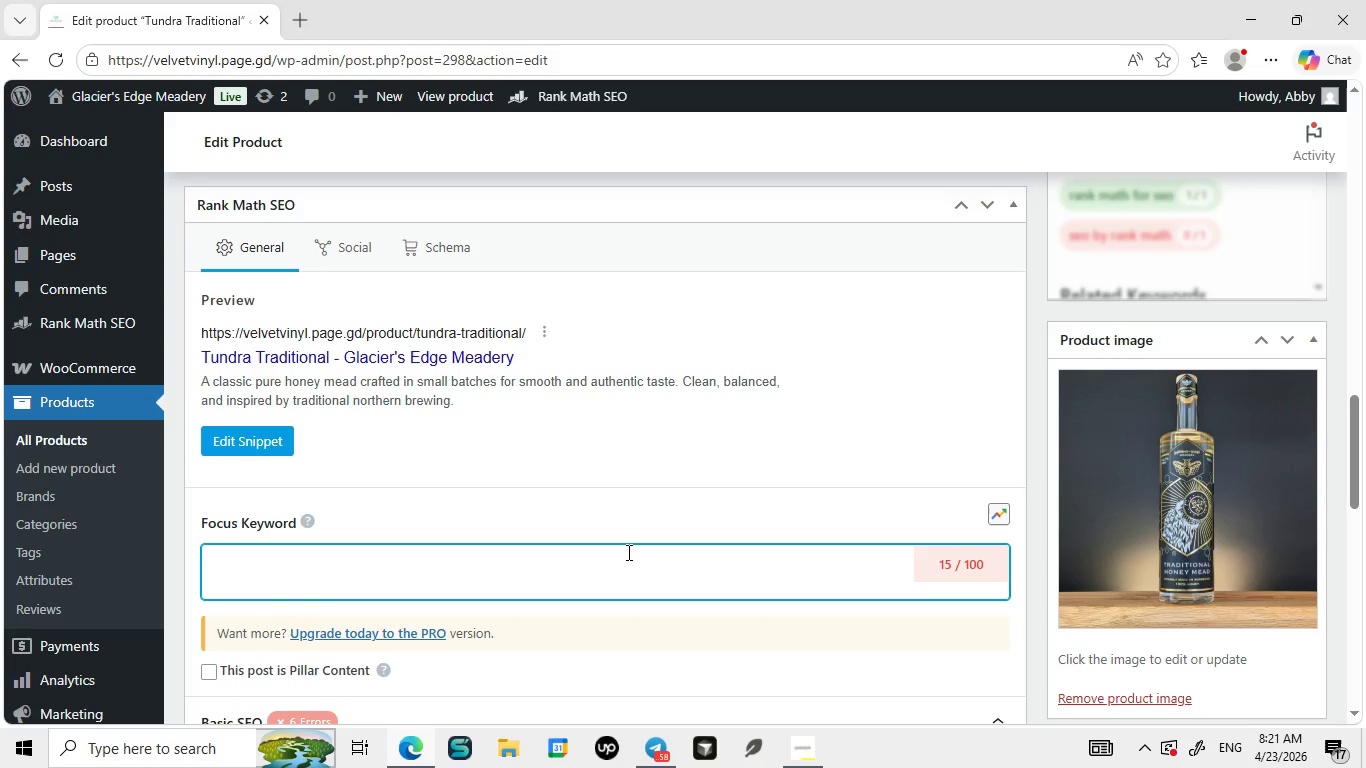 
wait(6.72)
 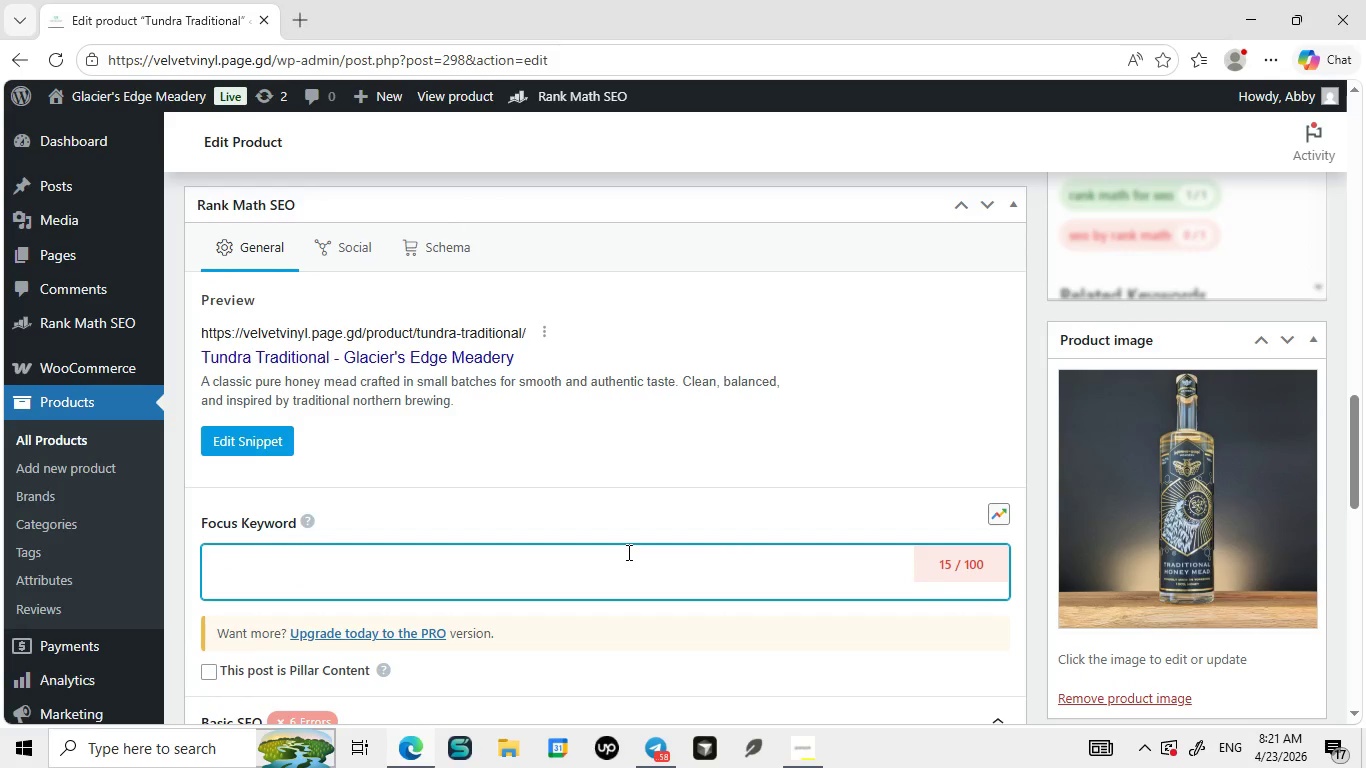 
type(traditional tundra)
 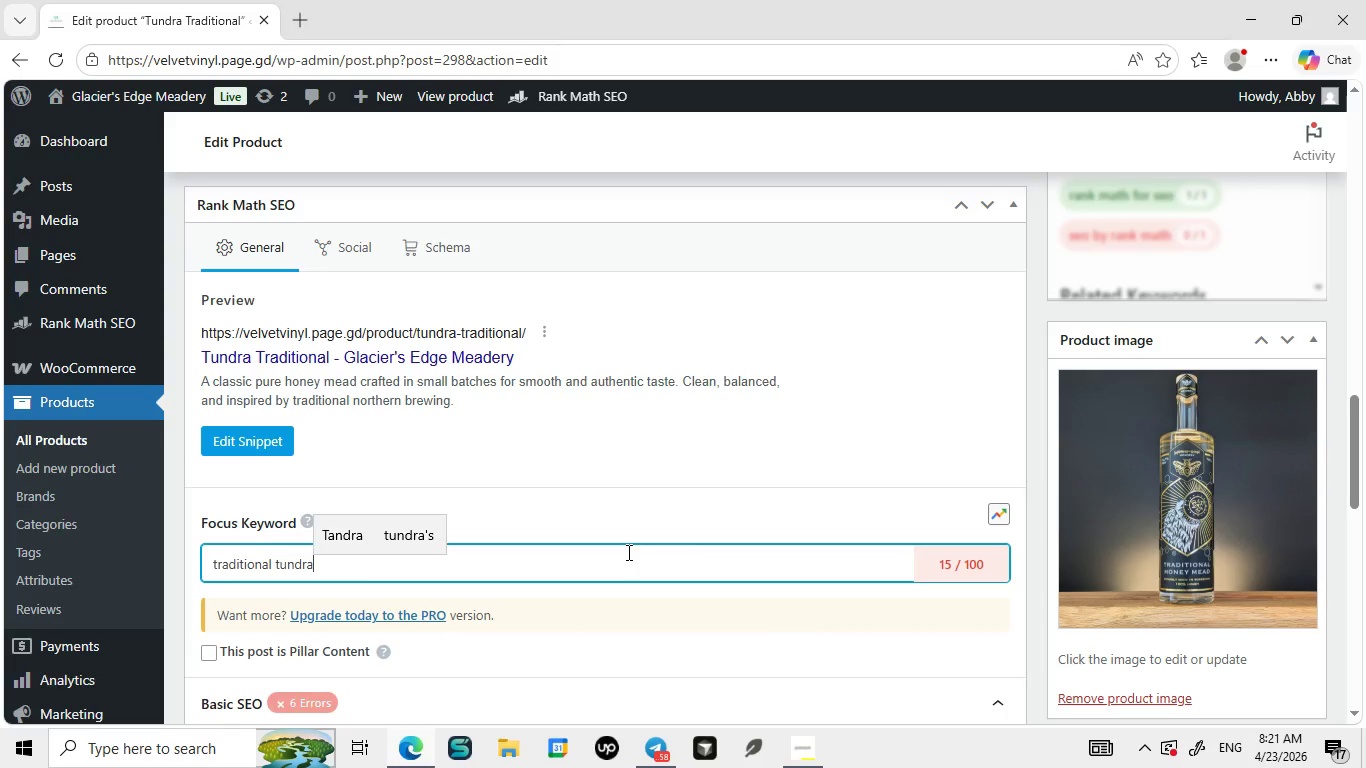 
key(Enter)
 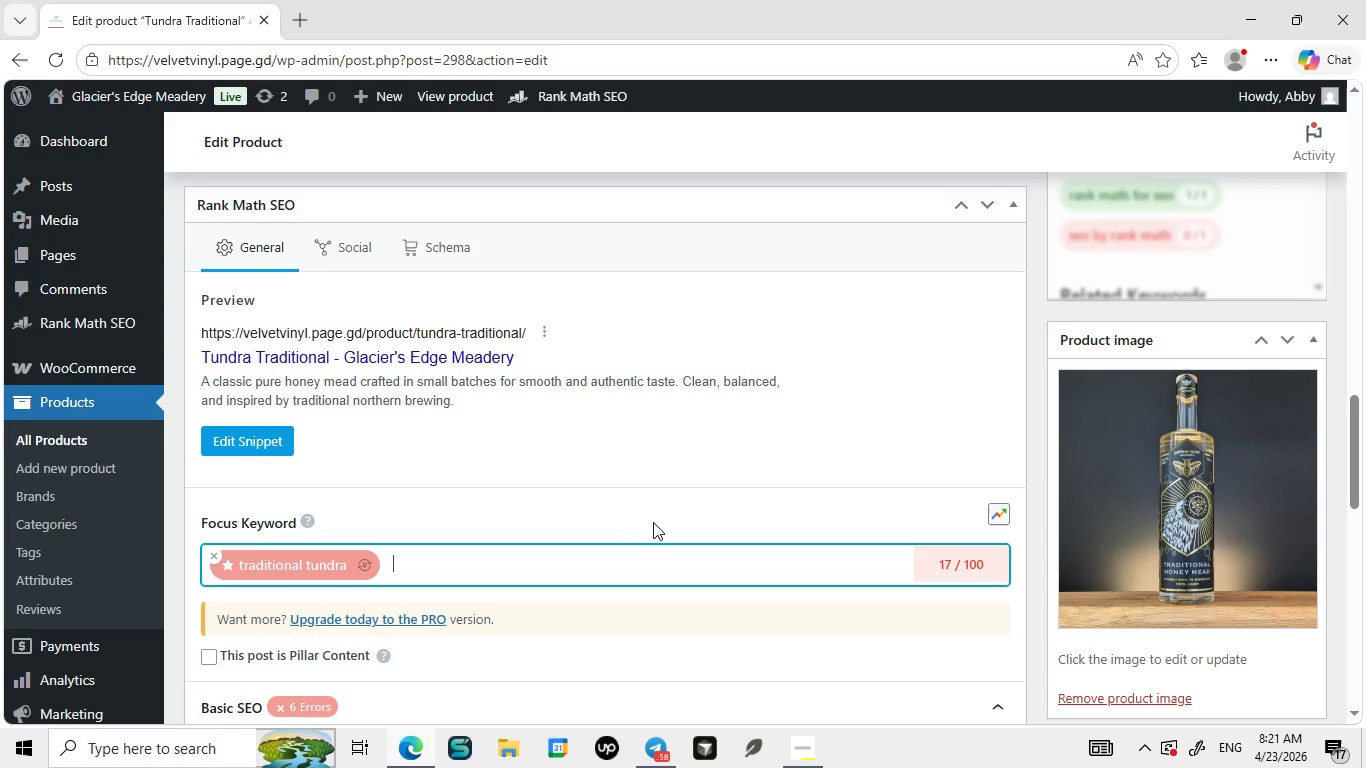 
mouse_move([606, 523])
 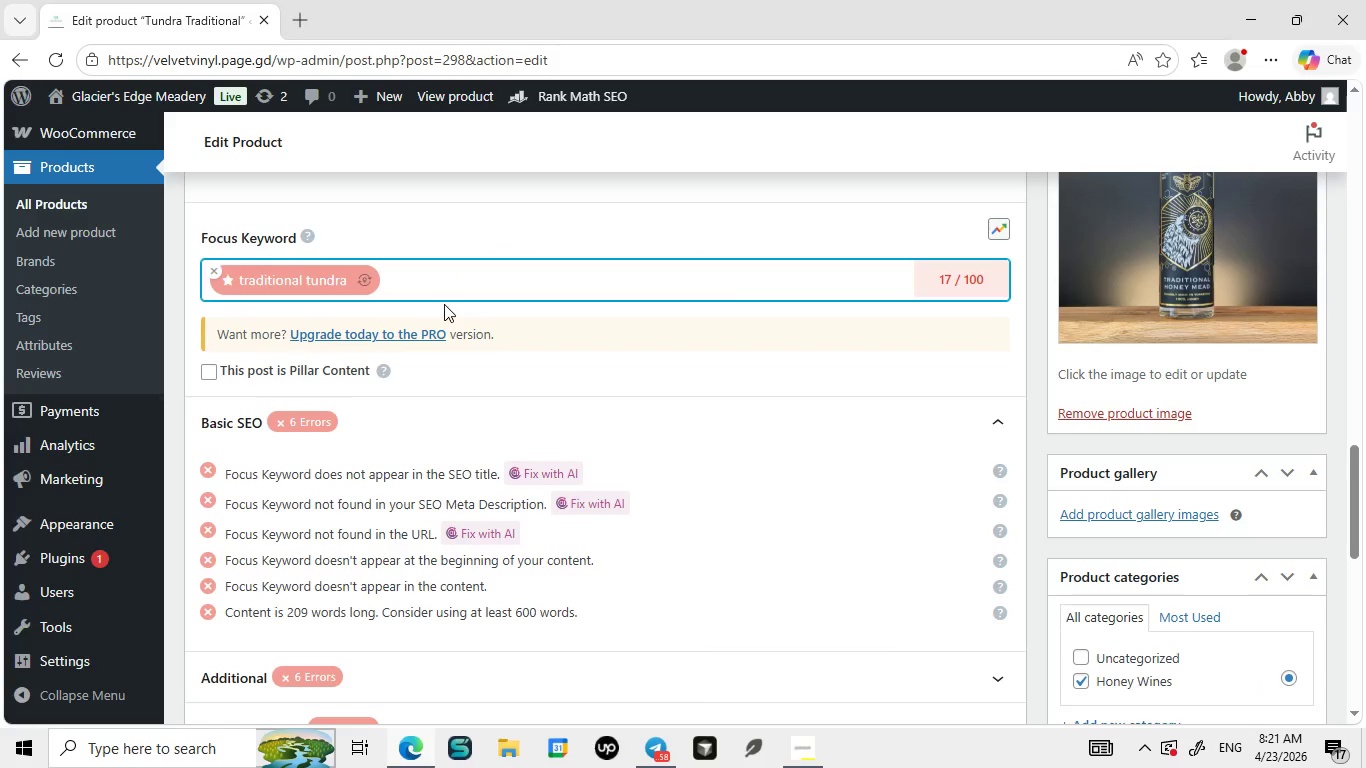 
mouse_move([429, 317])
 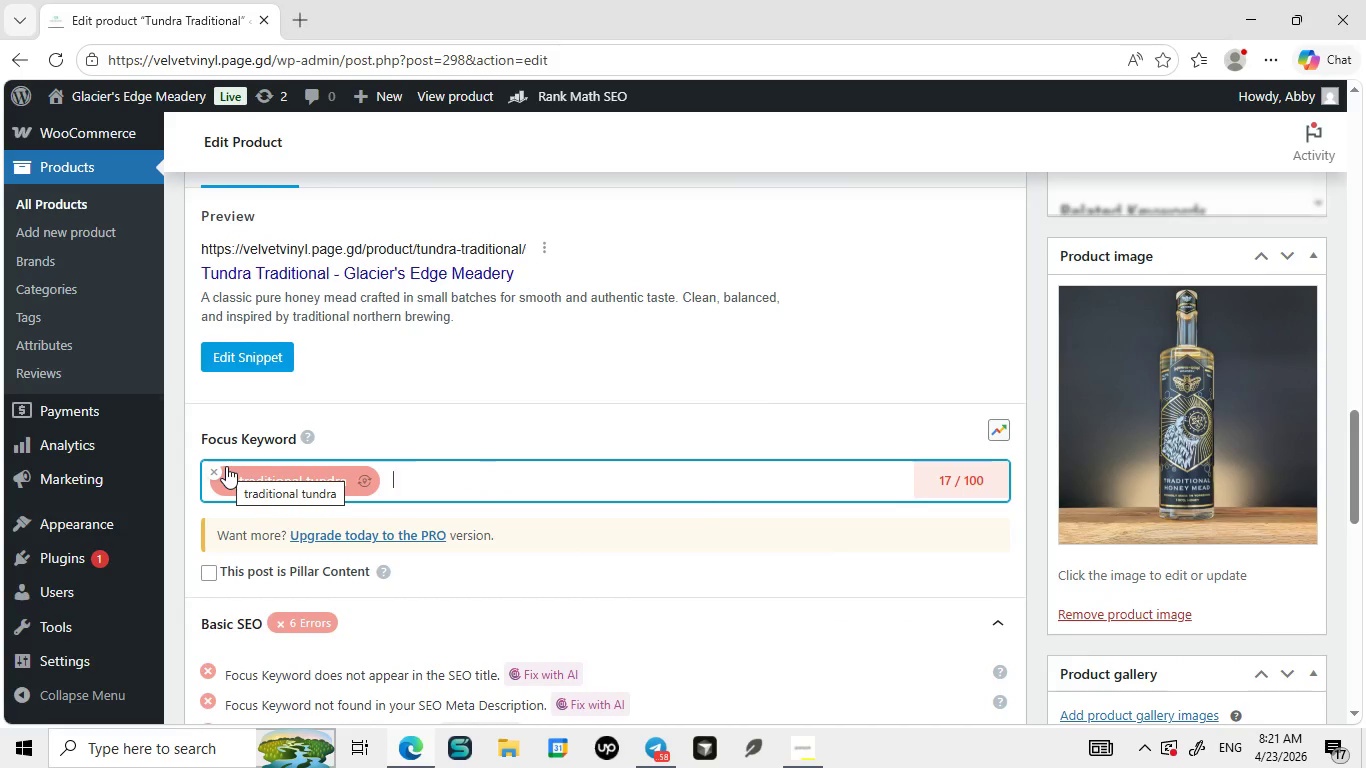 
left_click([211, 472])
 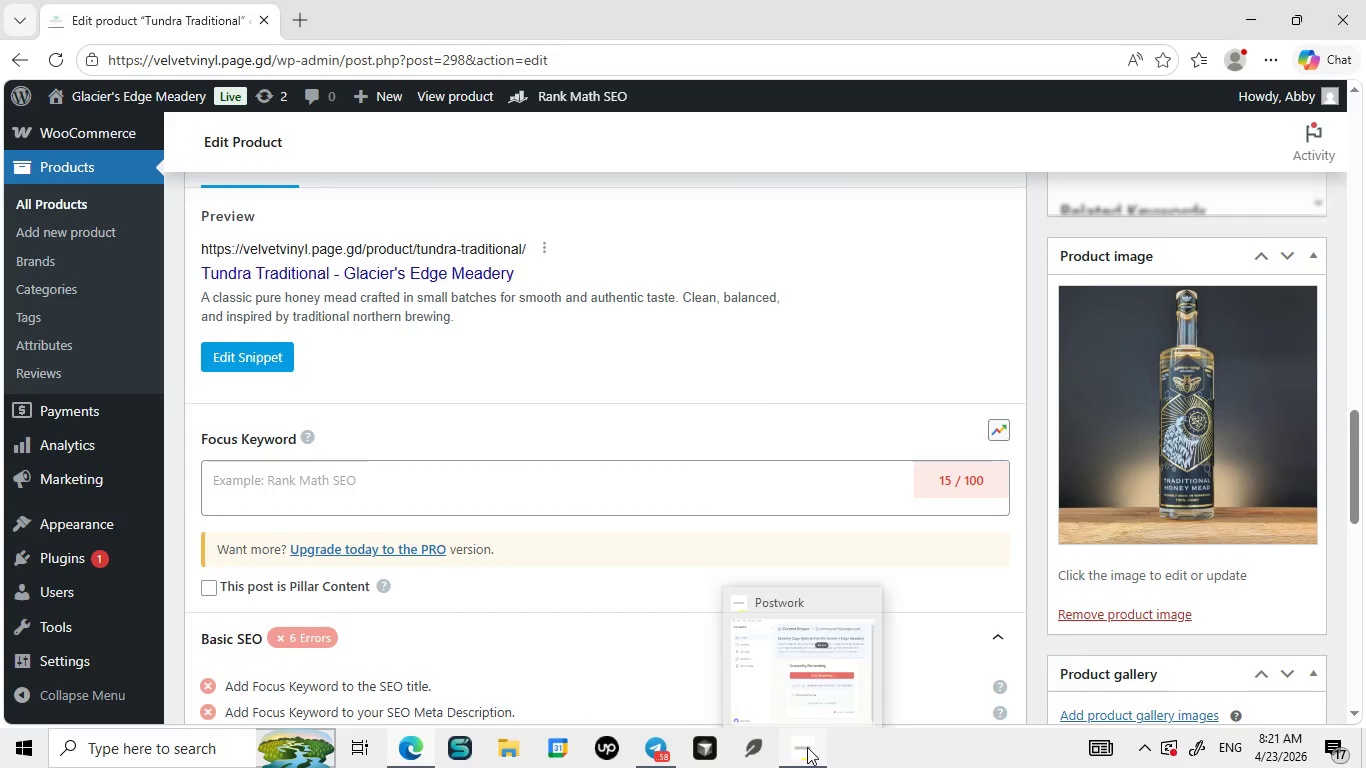 
left_click([785, 659])